 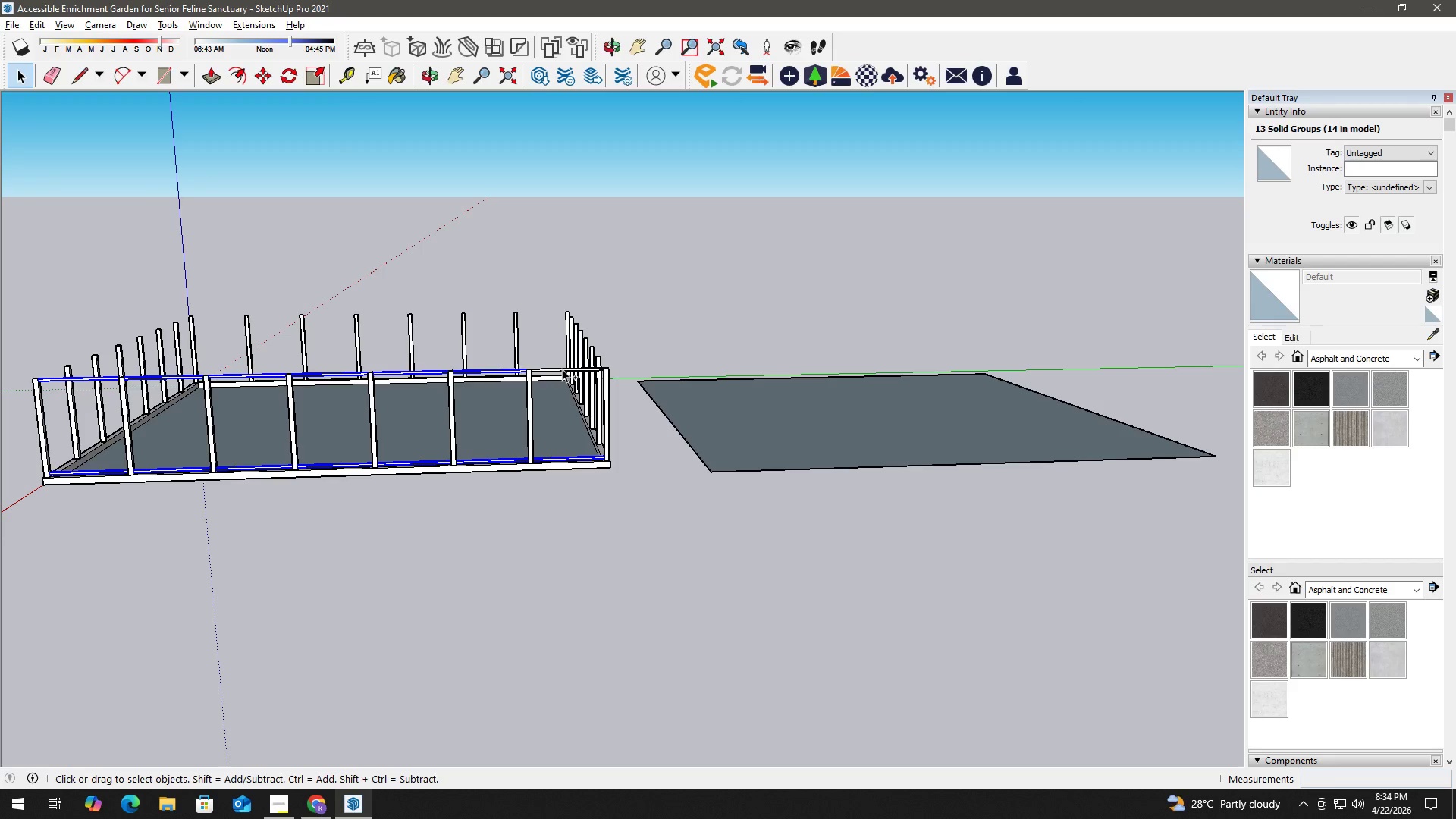 
left_click([562, 369])
 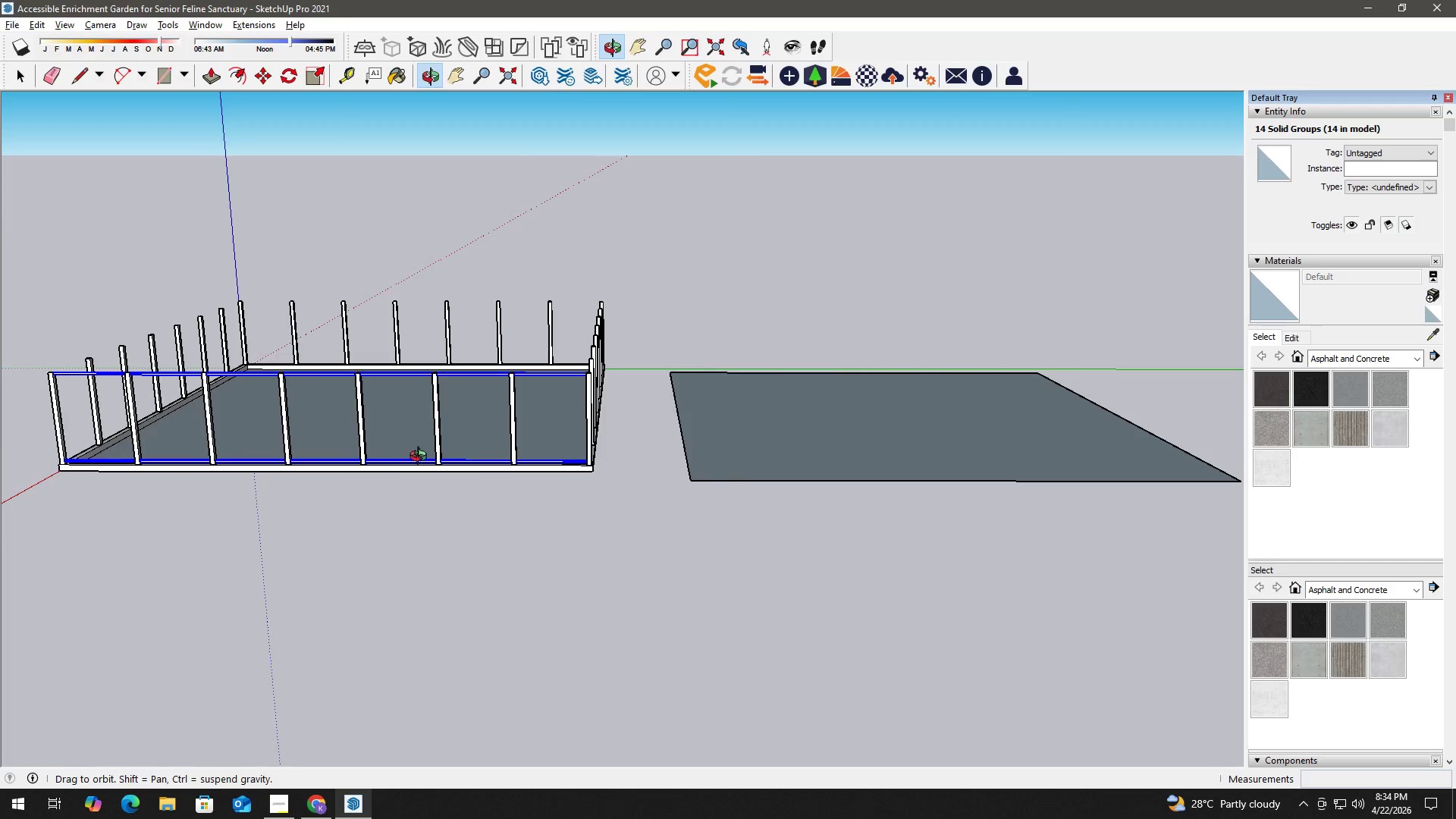 
scroll: coordinate [525, 378], scroll_direction: up, amount: 6.0
 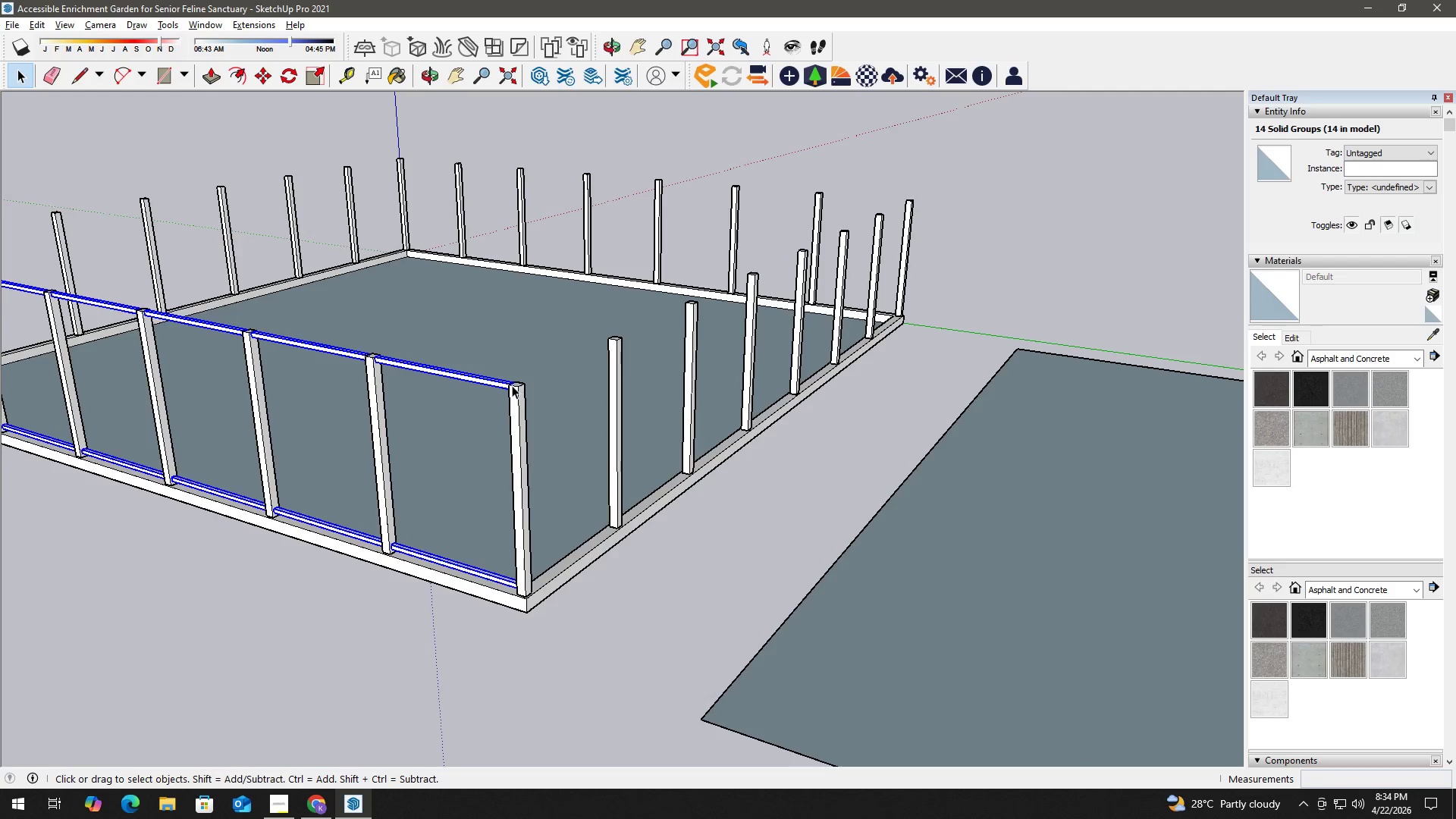 
key(M)
 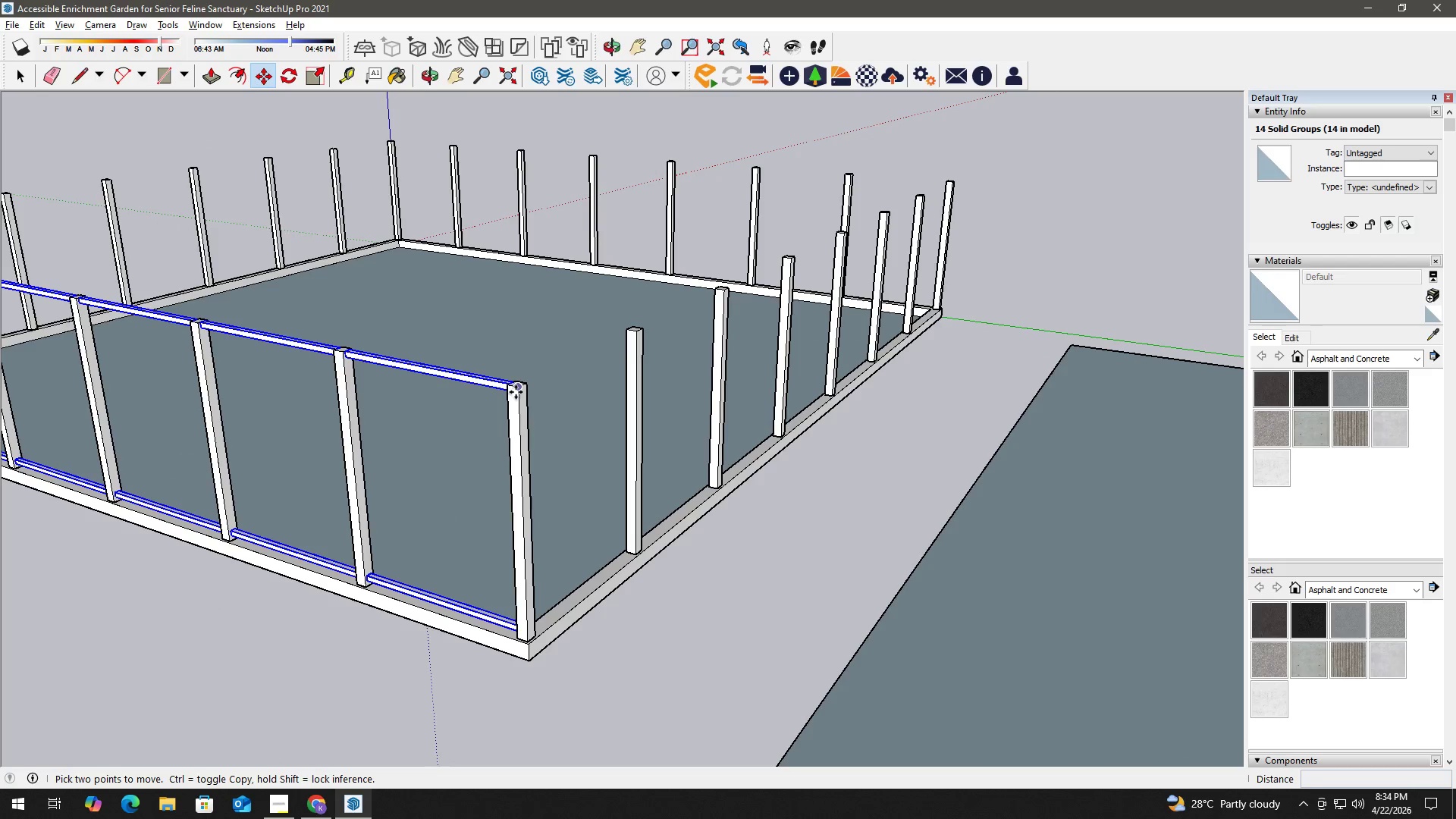 
scroll: coordinate [517, 385], scroll_direction: up, amount: 2.0
 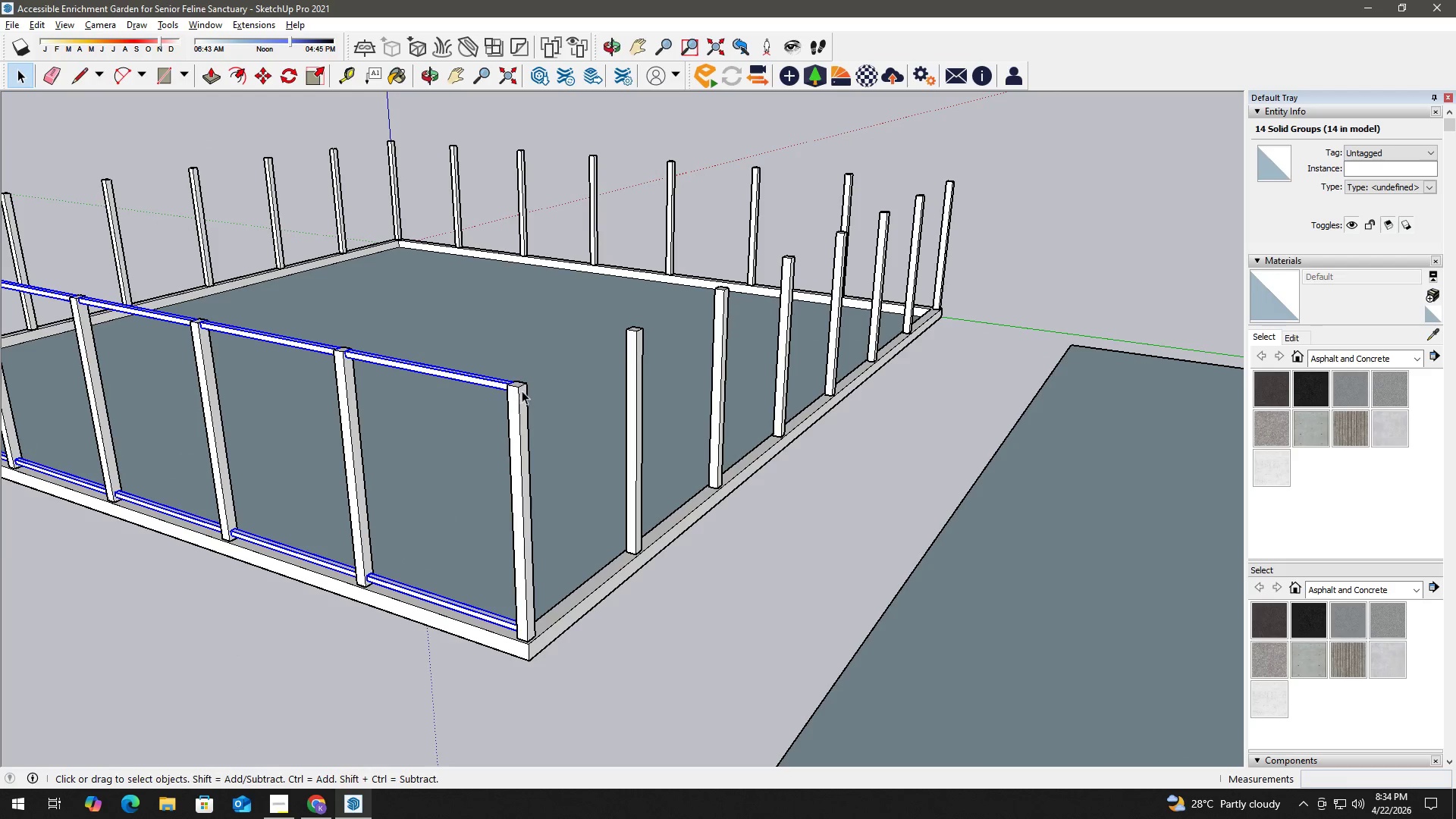 
left_click([516, 392])
 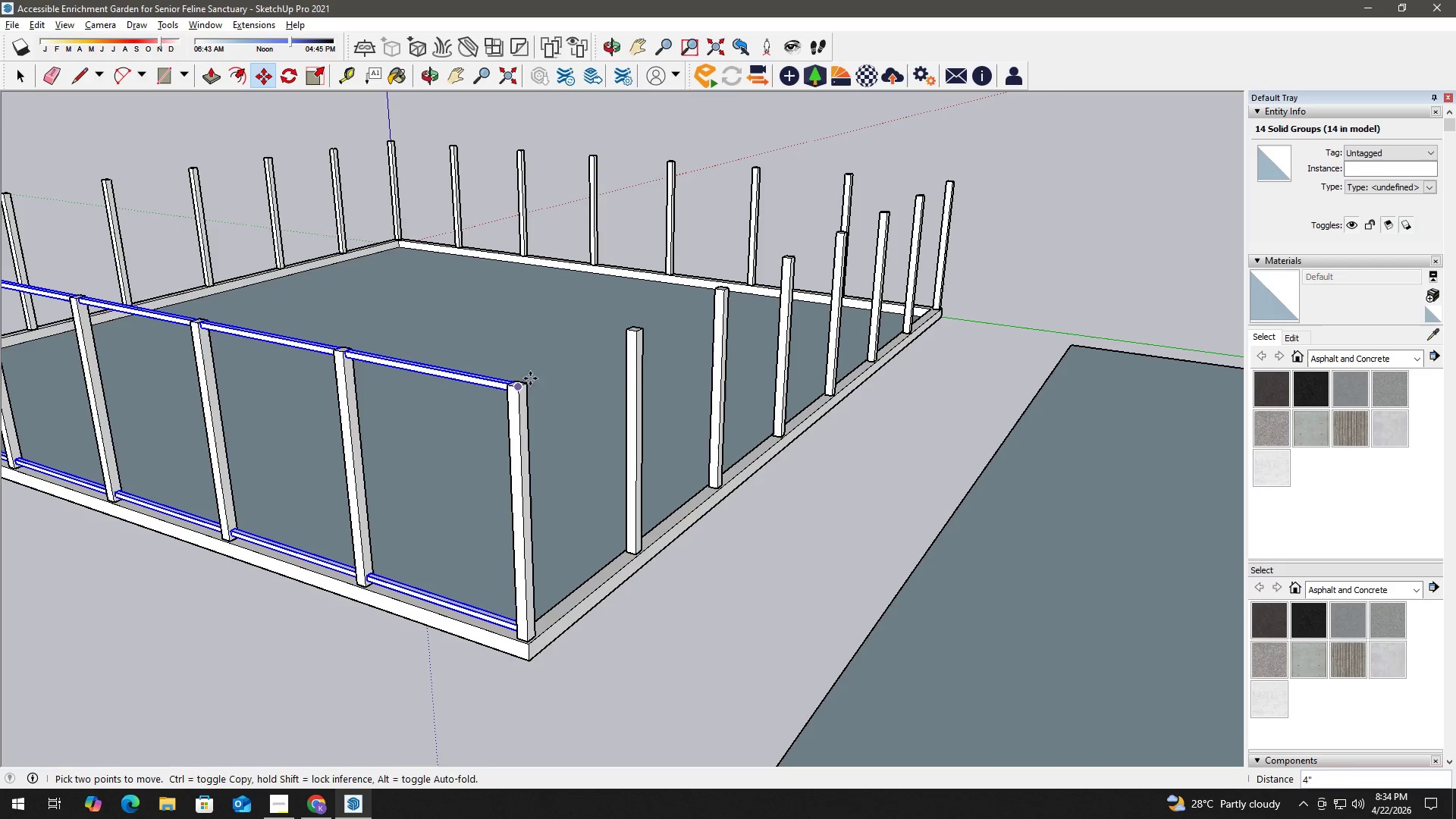 
key(Control+ControlLeft)
 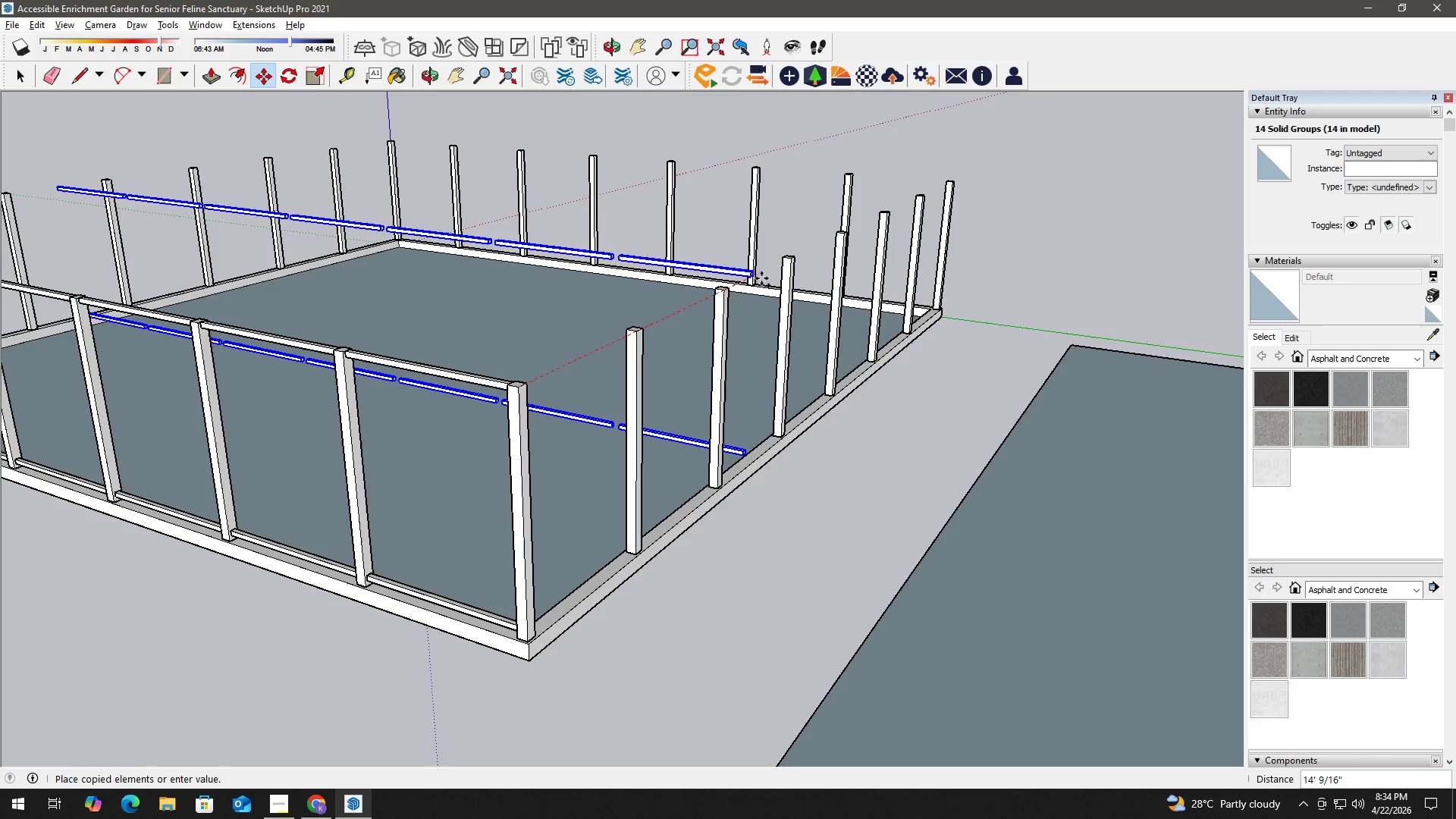 
hold_key(key=ShiftLeft, duration=0.47)
 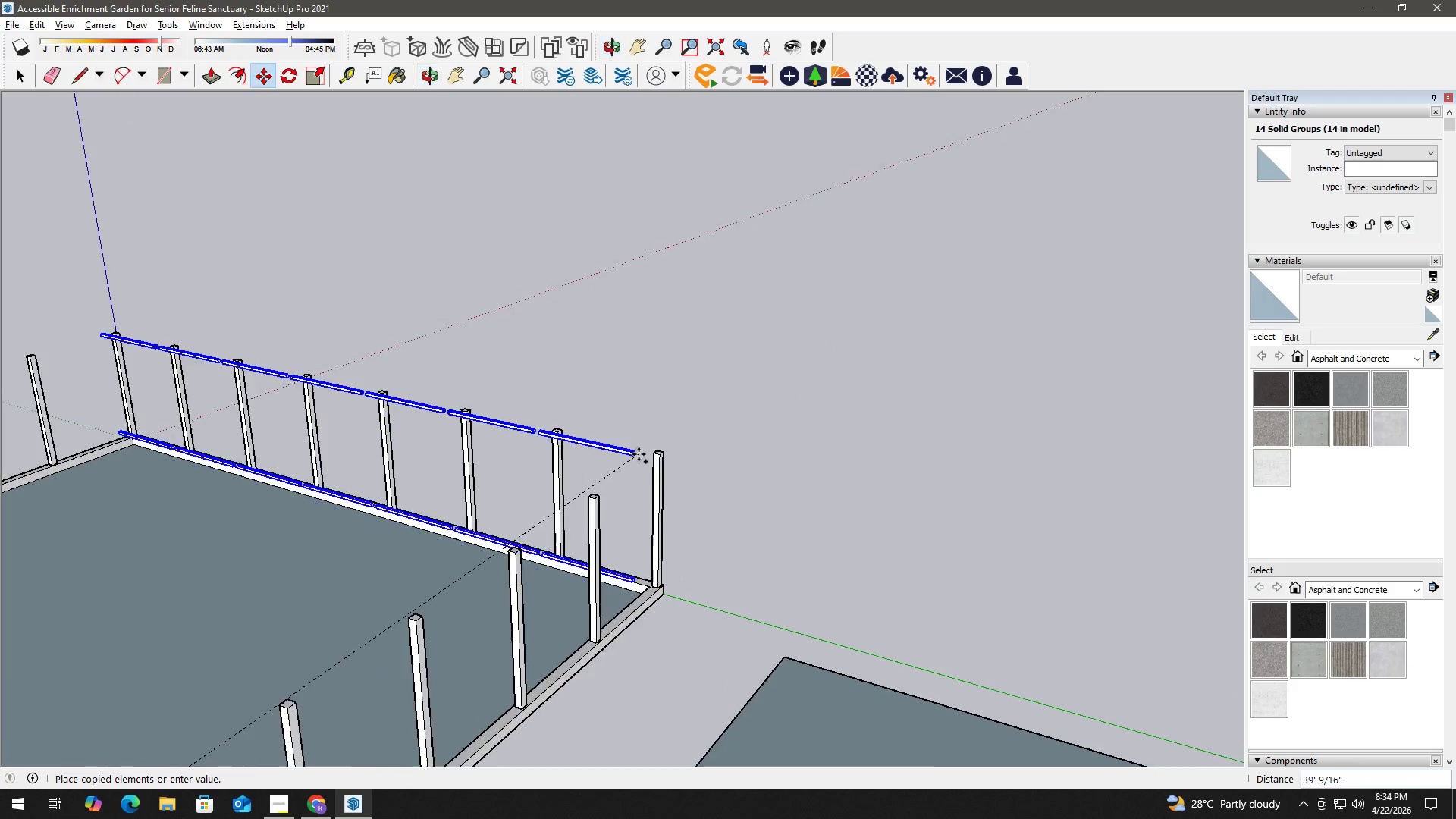 
scroll: coordinate [662, 457], scroll_direction: up, amount: 10.0
 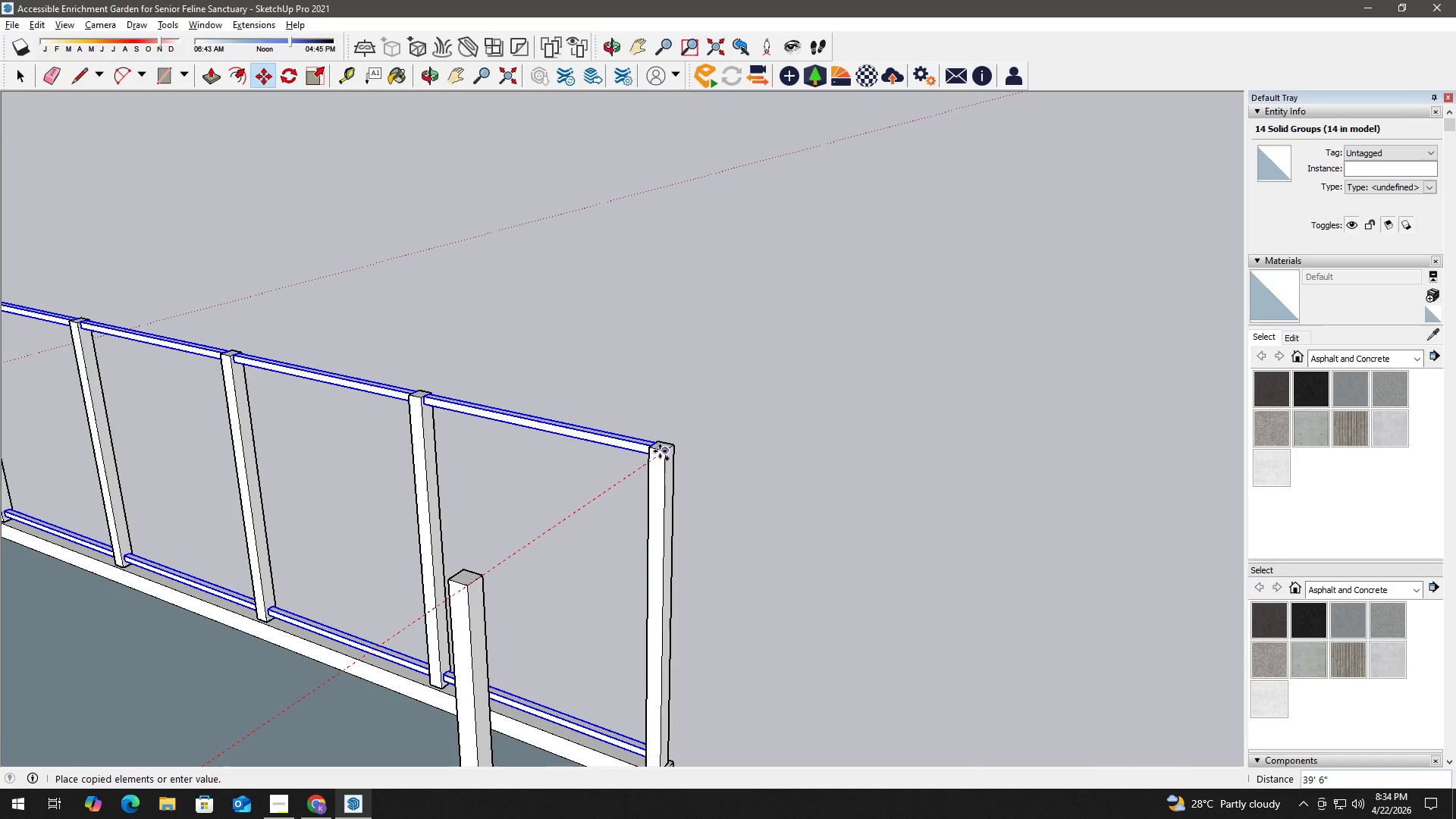 
left_click([661, 451])
 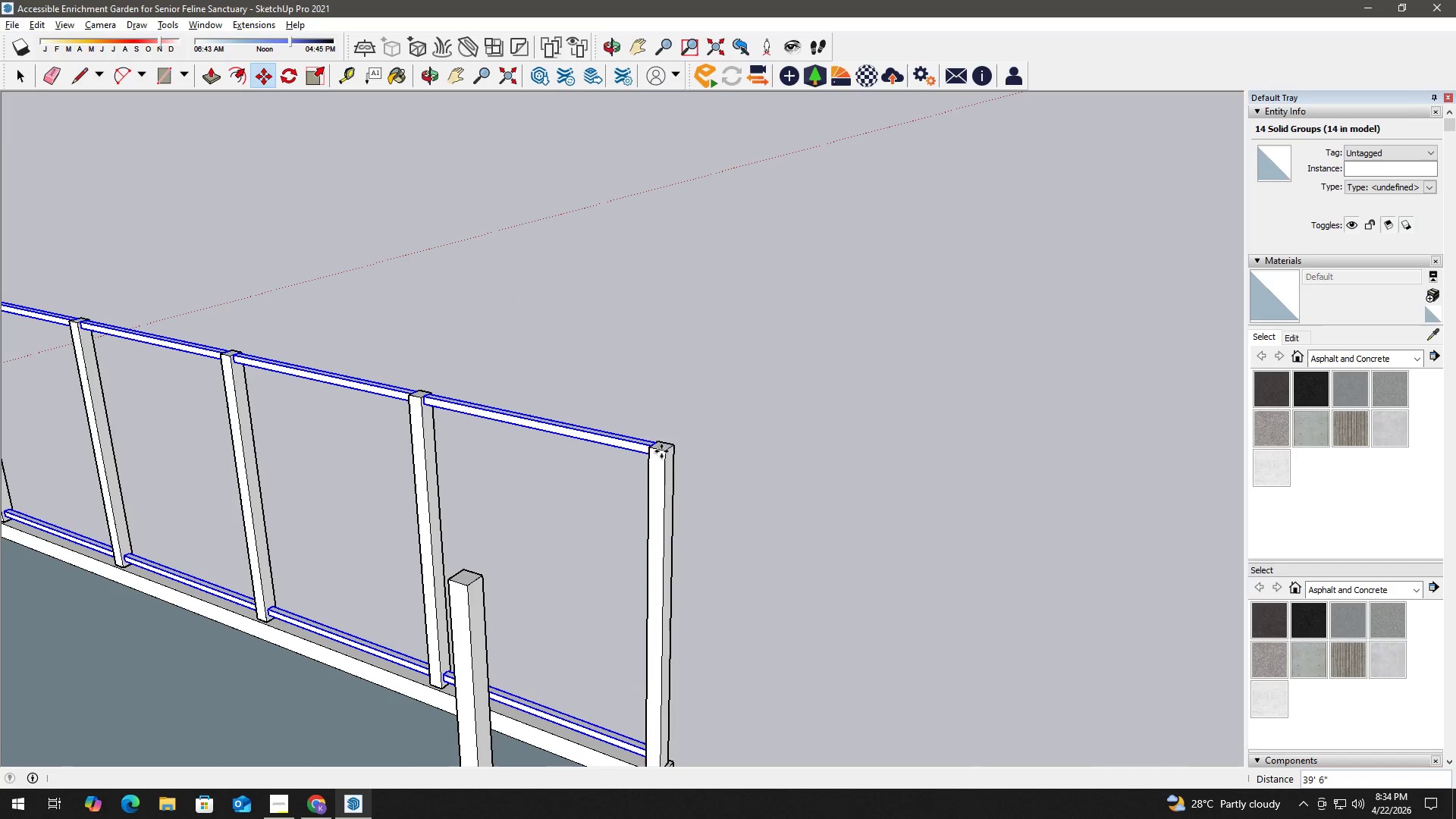 
key(Space)
 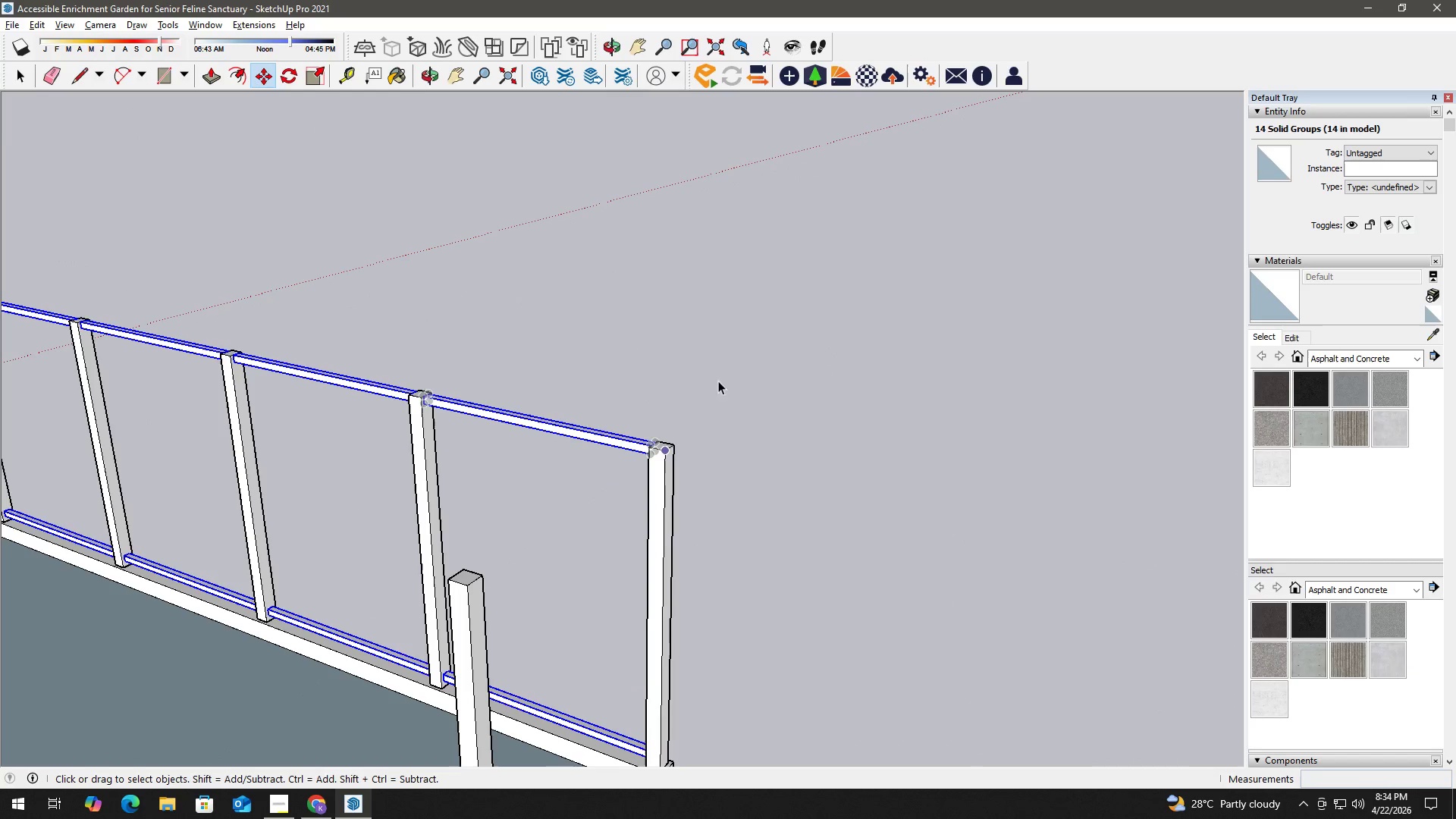 
double_click([723, 372])
 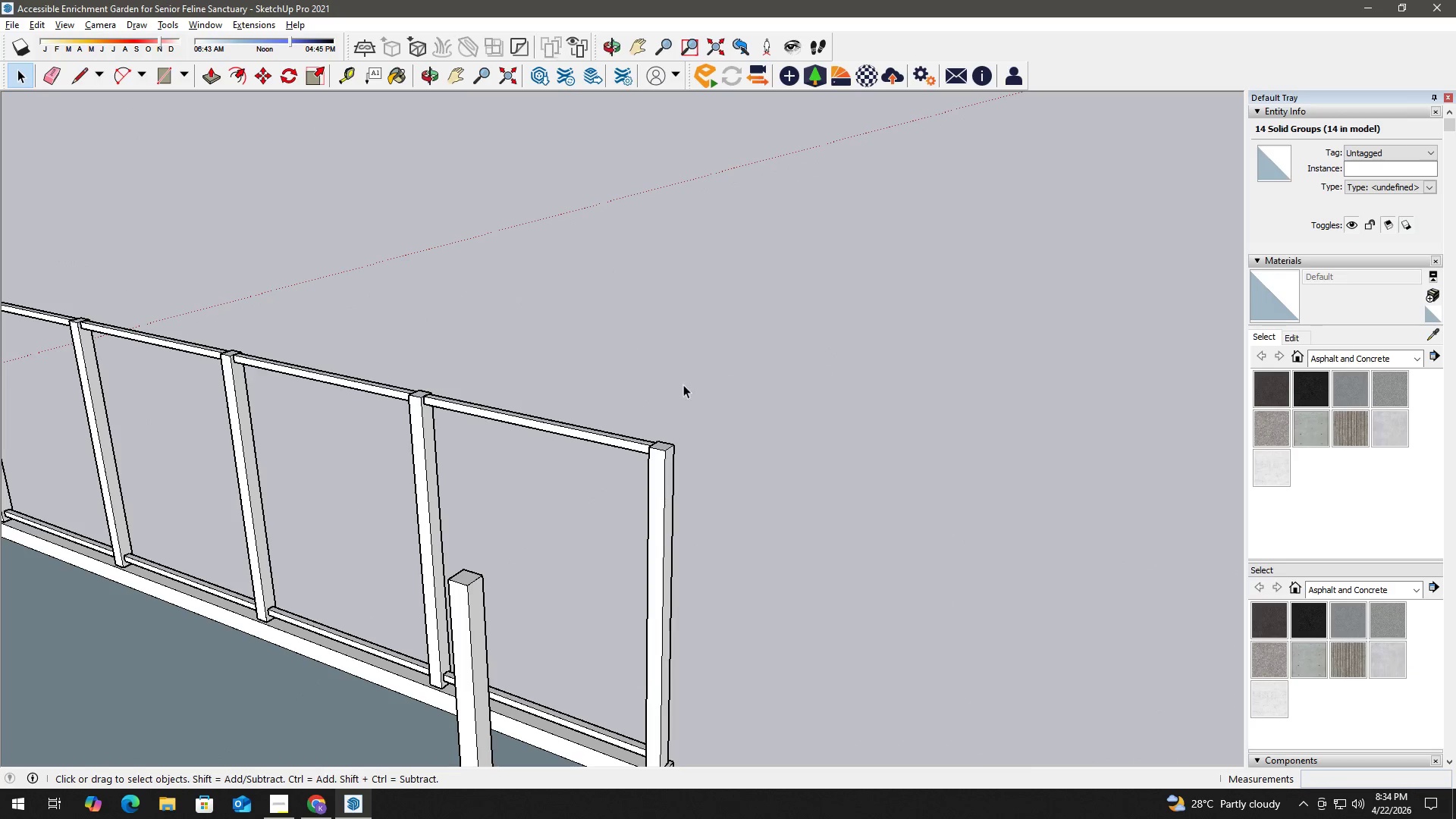 
key(Alt+Tab)
 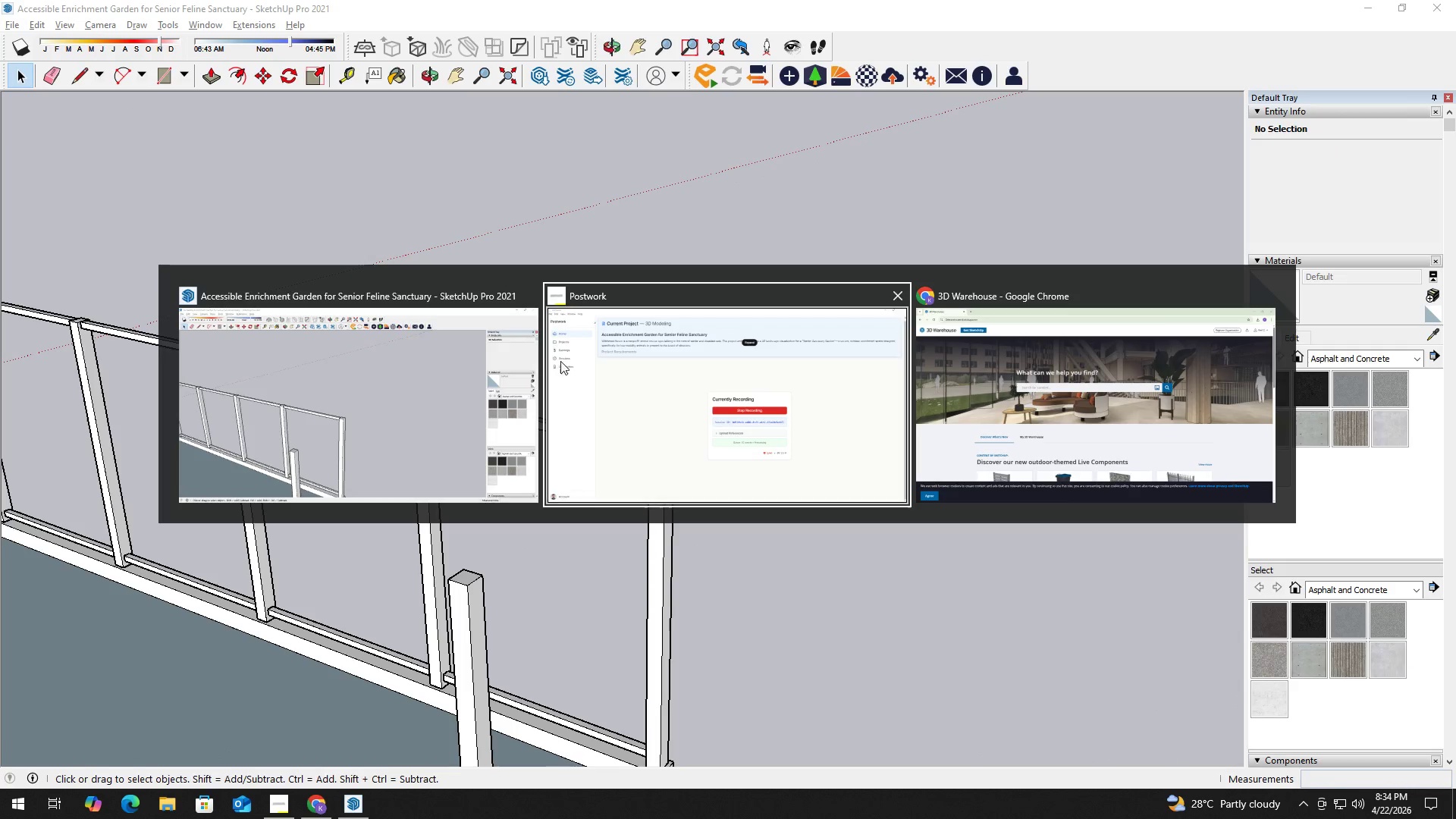 
left_click_drag(start_coordinate=[663, 369], to_coordinate=[685, 372])